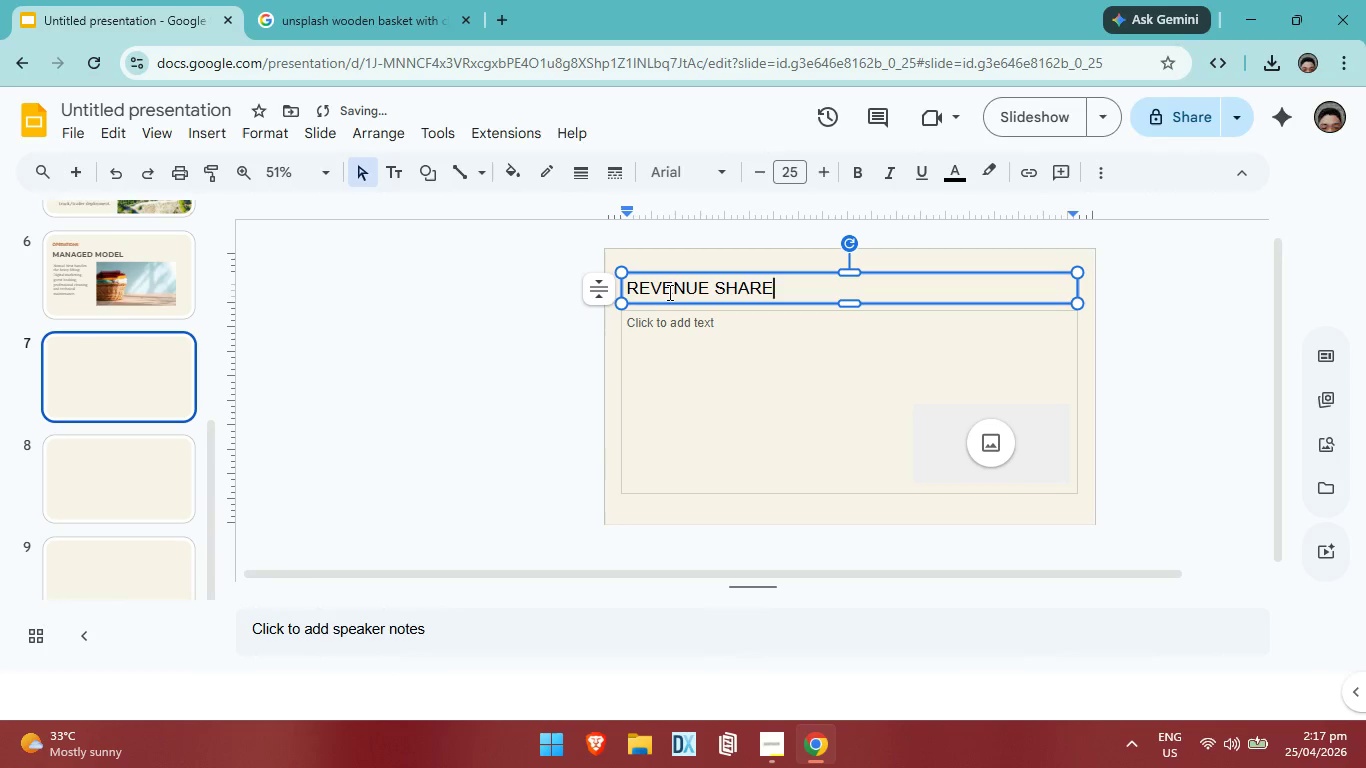 
key(Control+ControlLeft)
 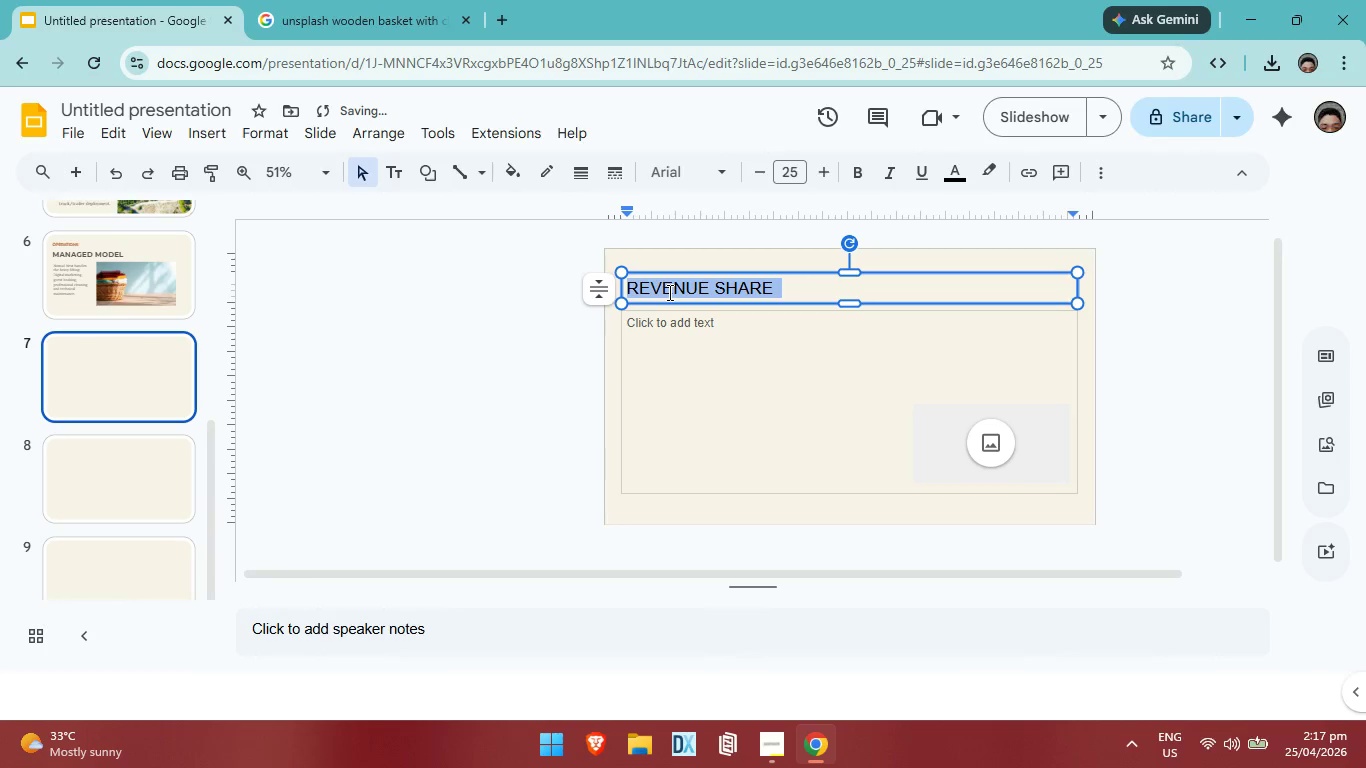 
key(Control+A)
 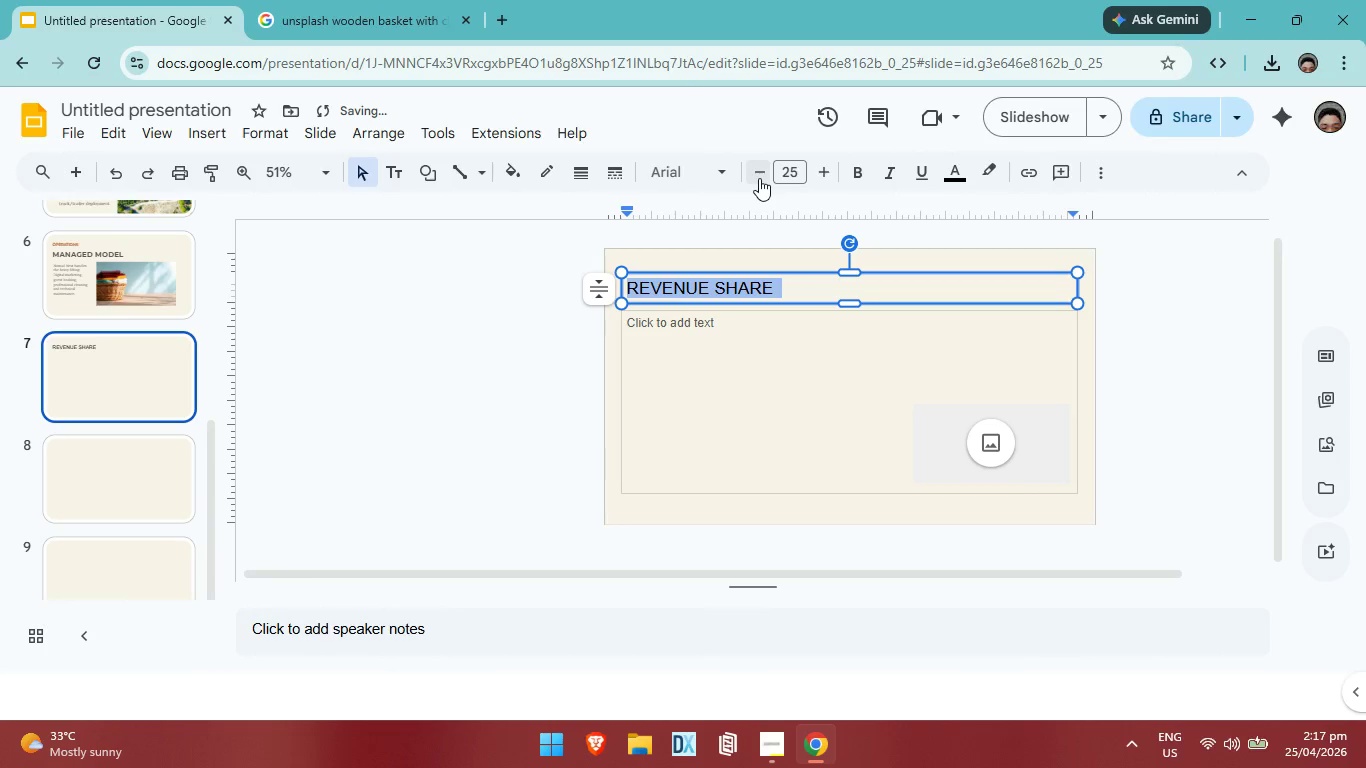 
double_click([759, 178])
 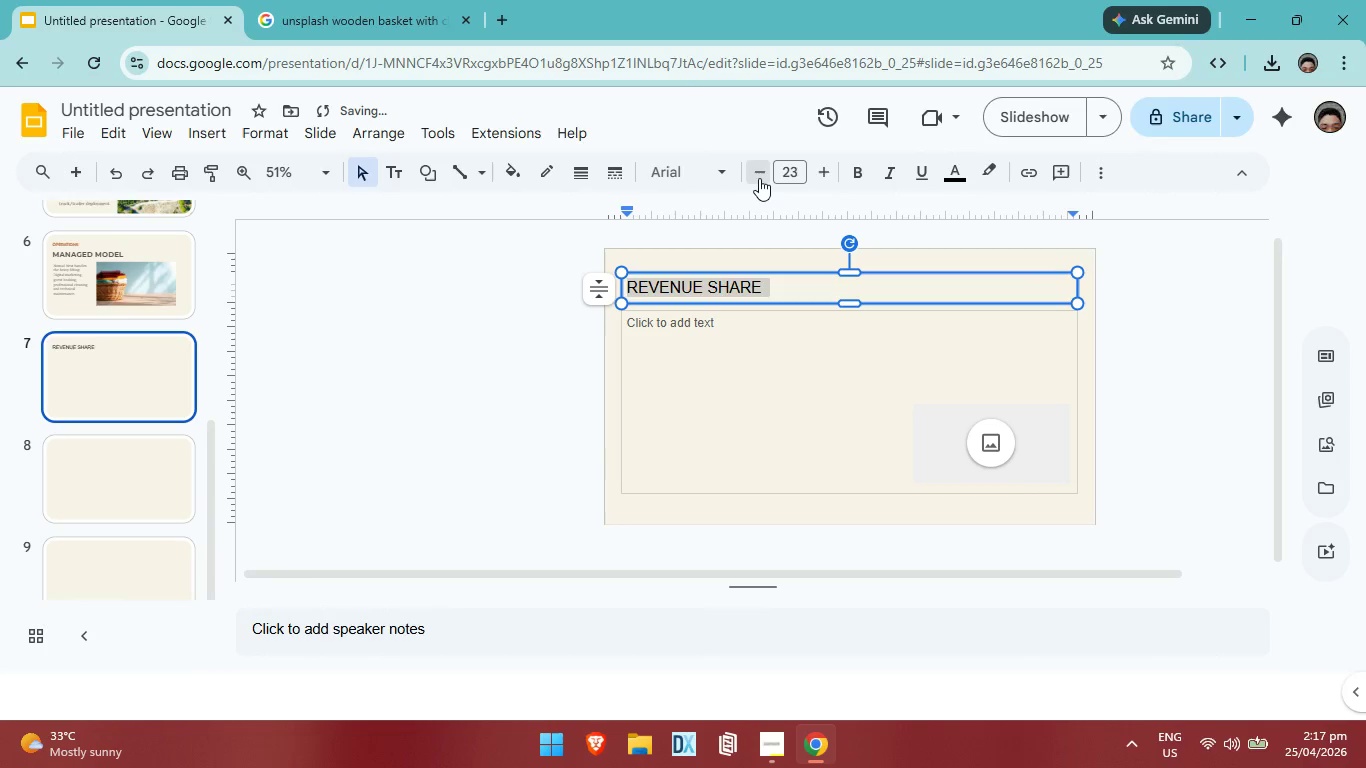 
triple_click([759, 178])
 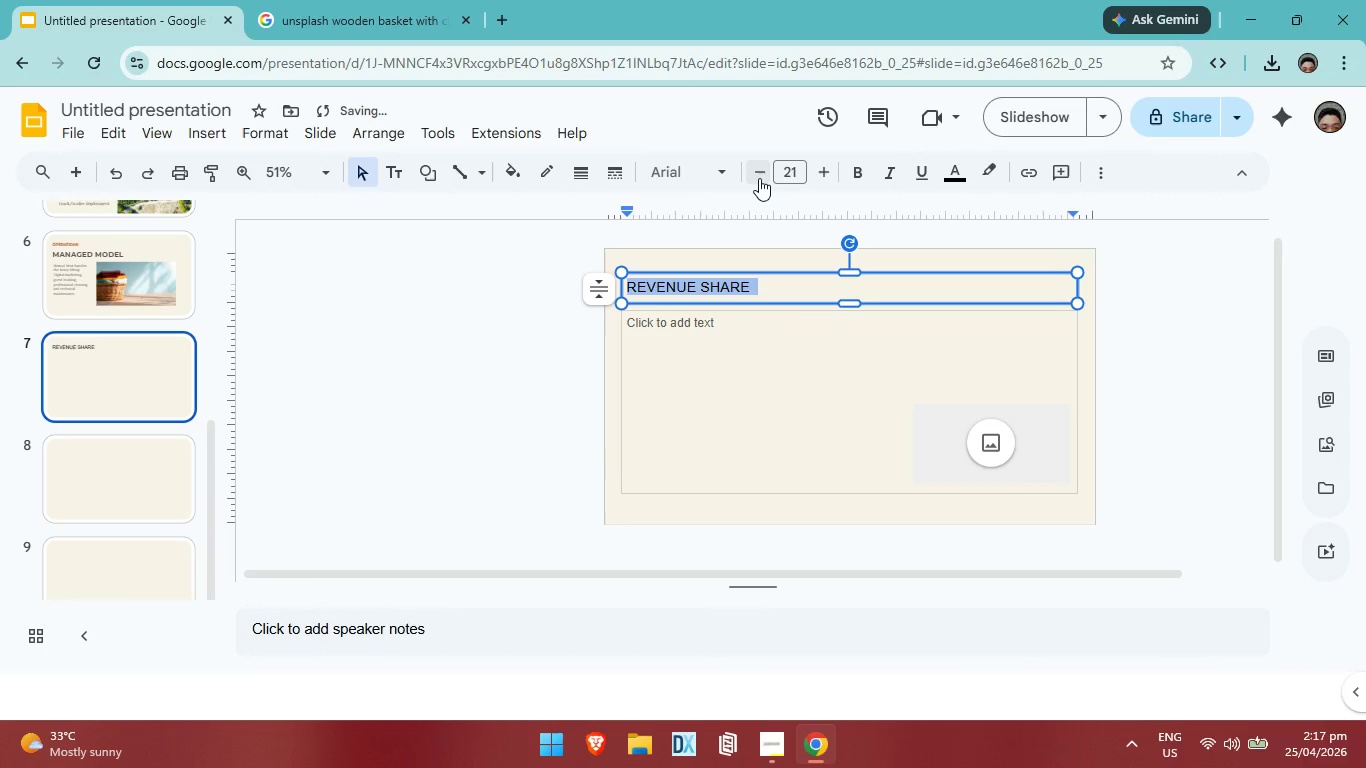 
triple_click([759, 178])
 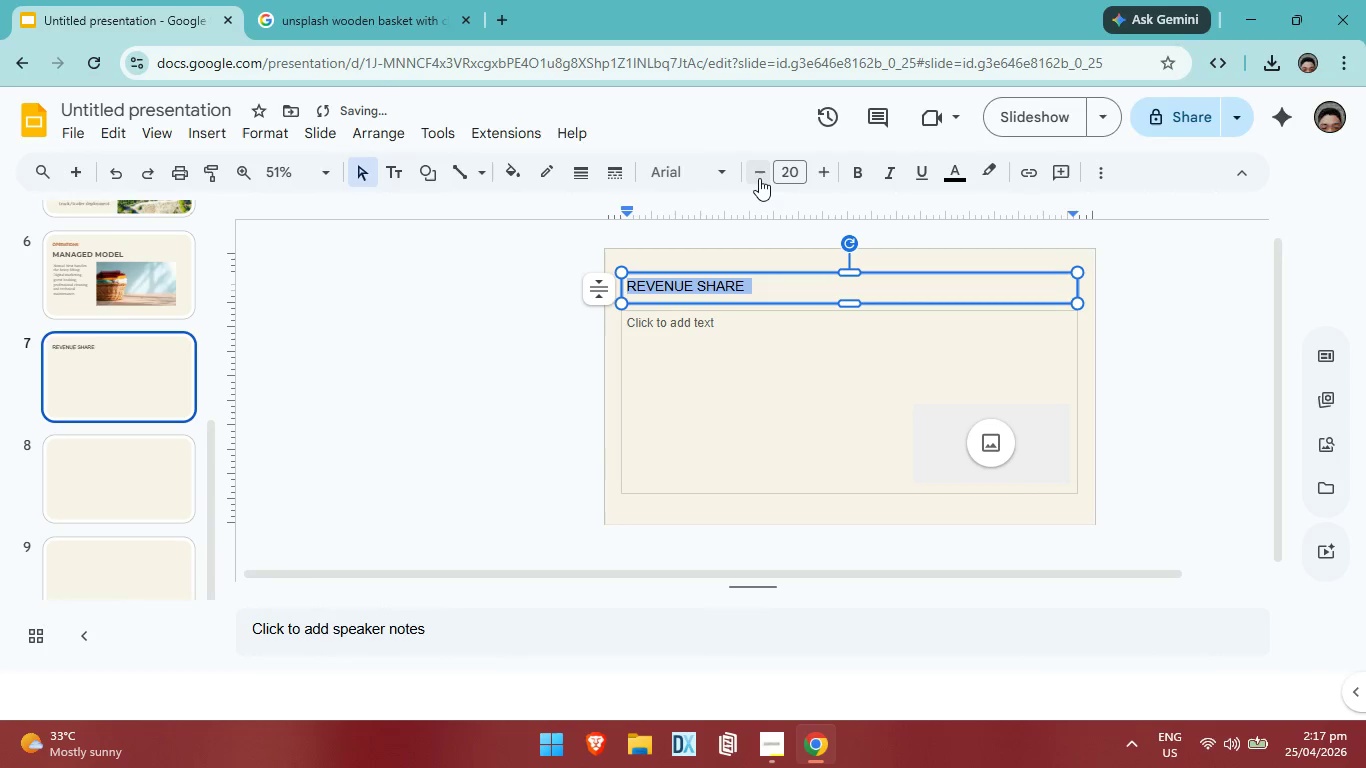 
triple_click([759, 178])
 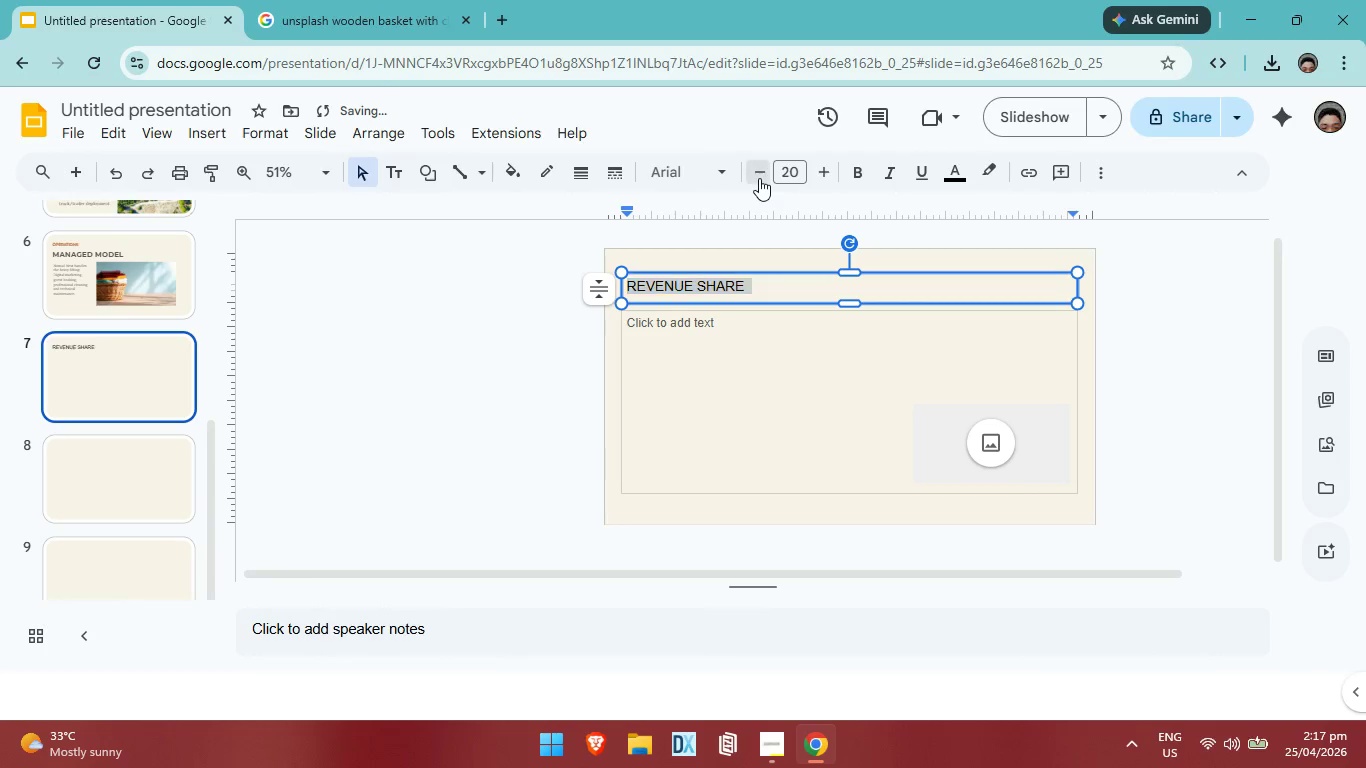 
triple_click([759, 178])
 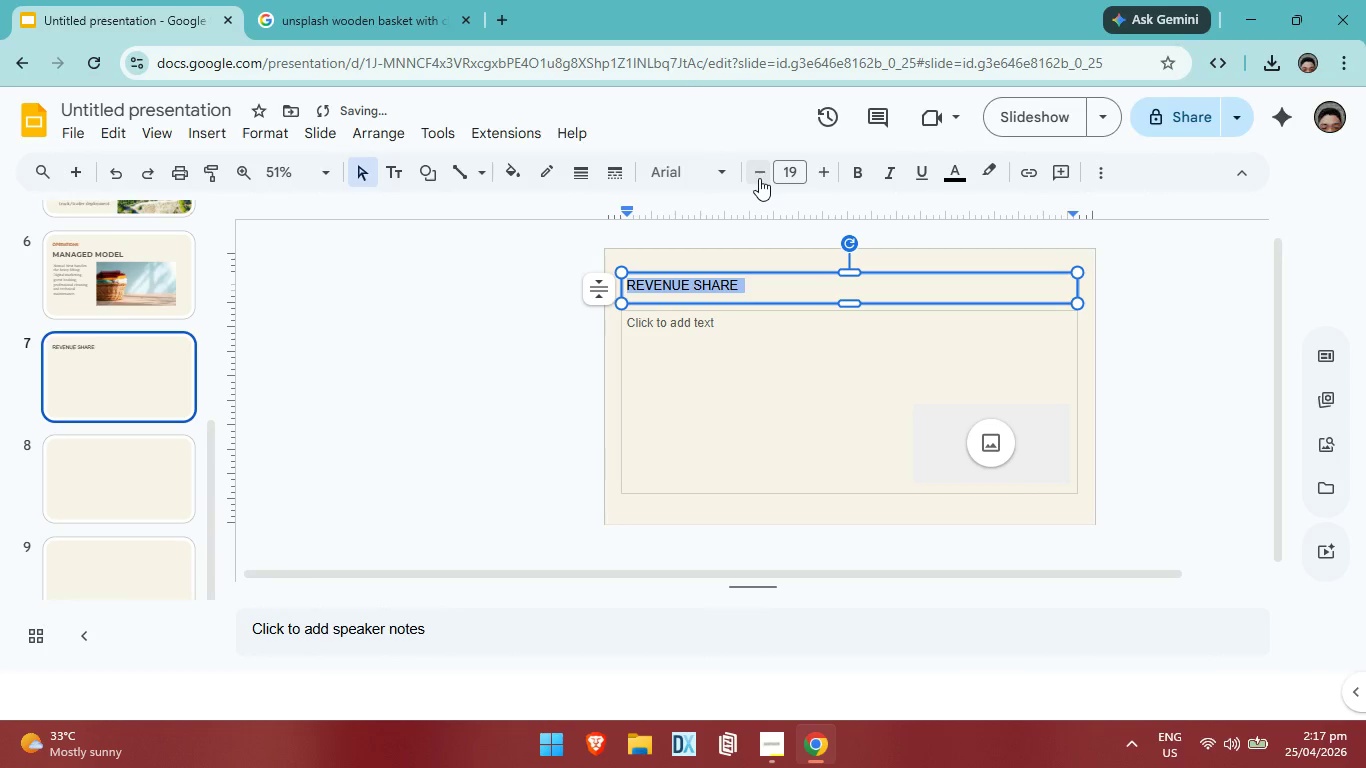 
left_click([759, 178])
 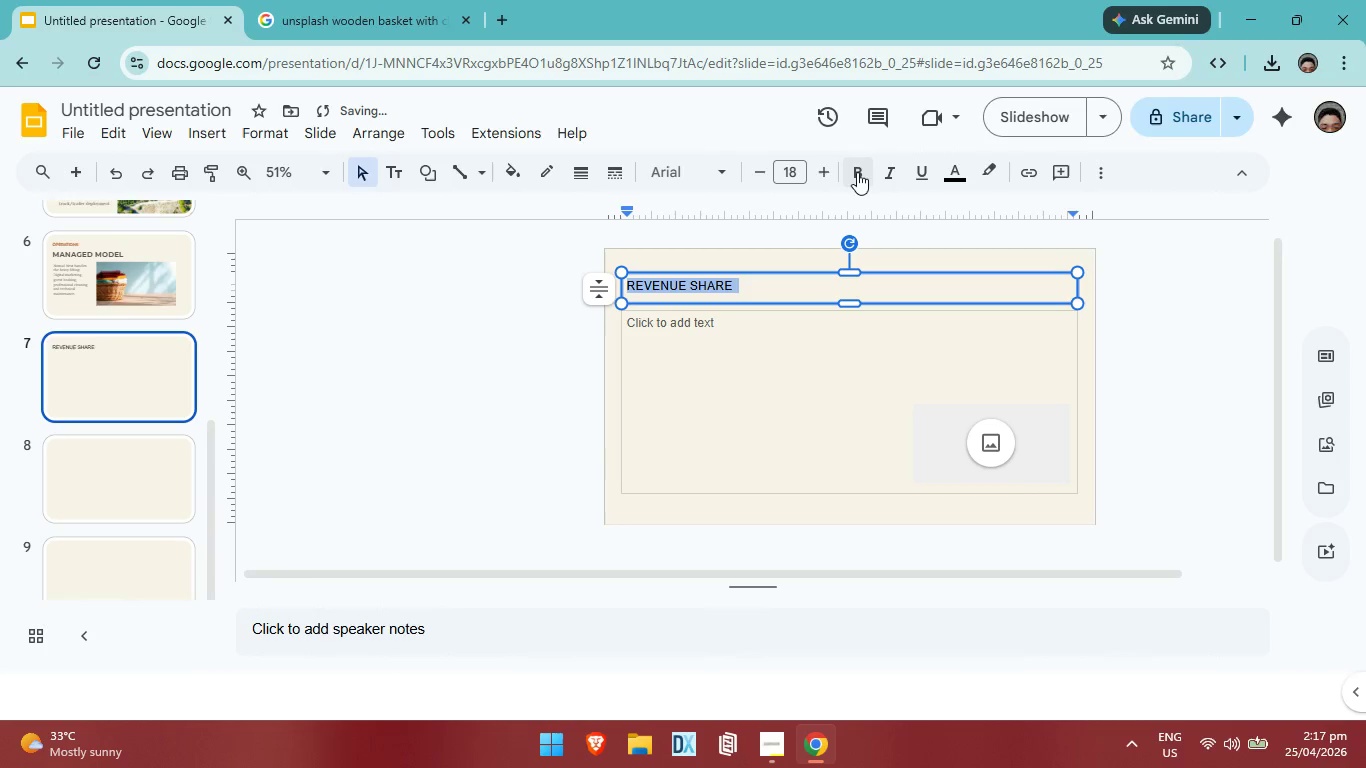 
left_click([857, 172])
 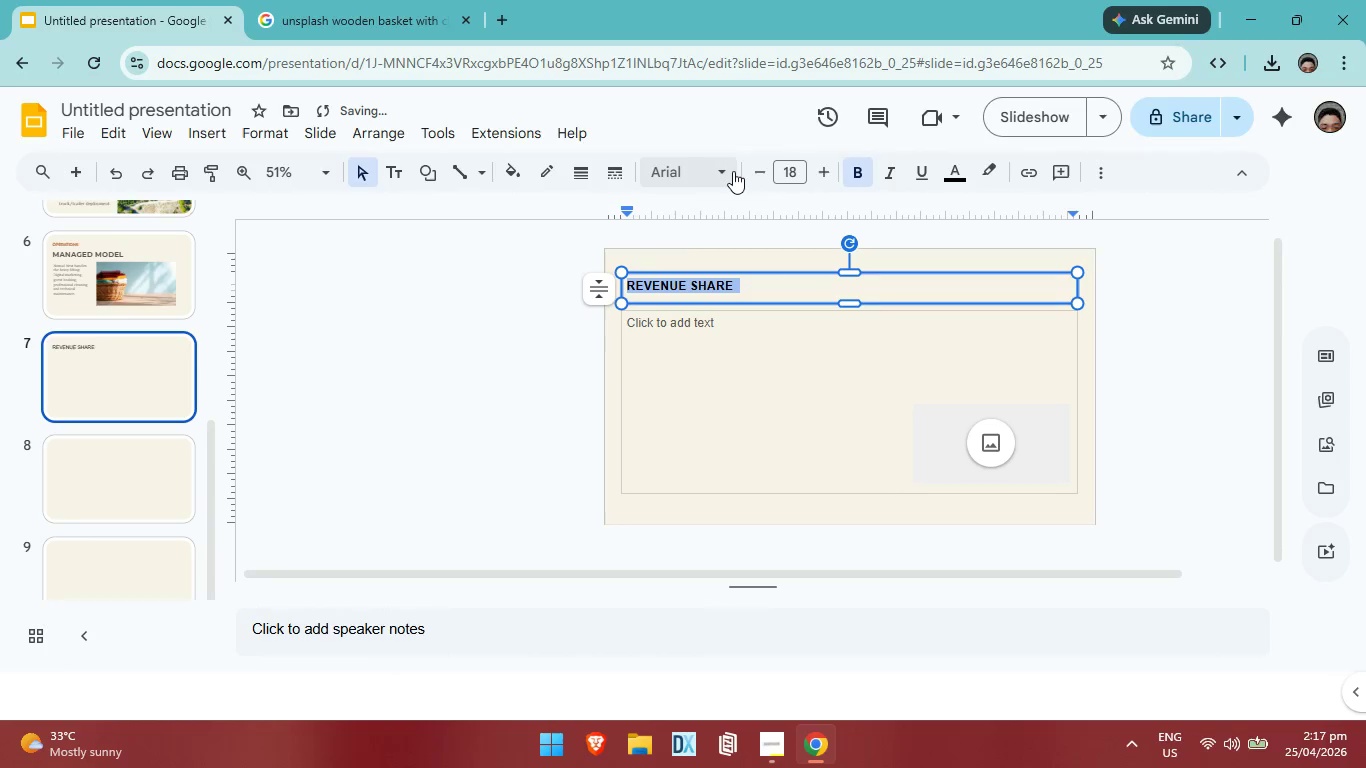 
left_click([733, 171])
 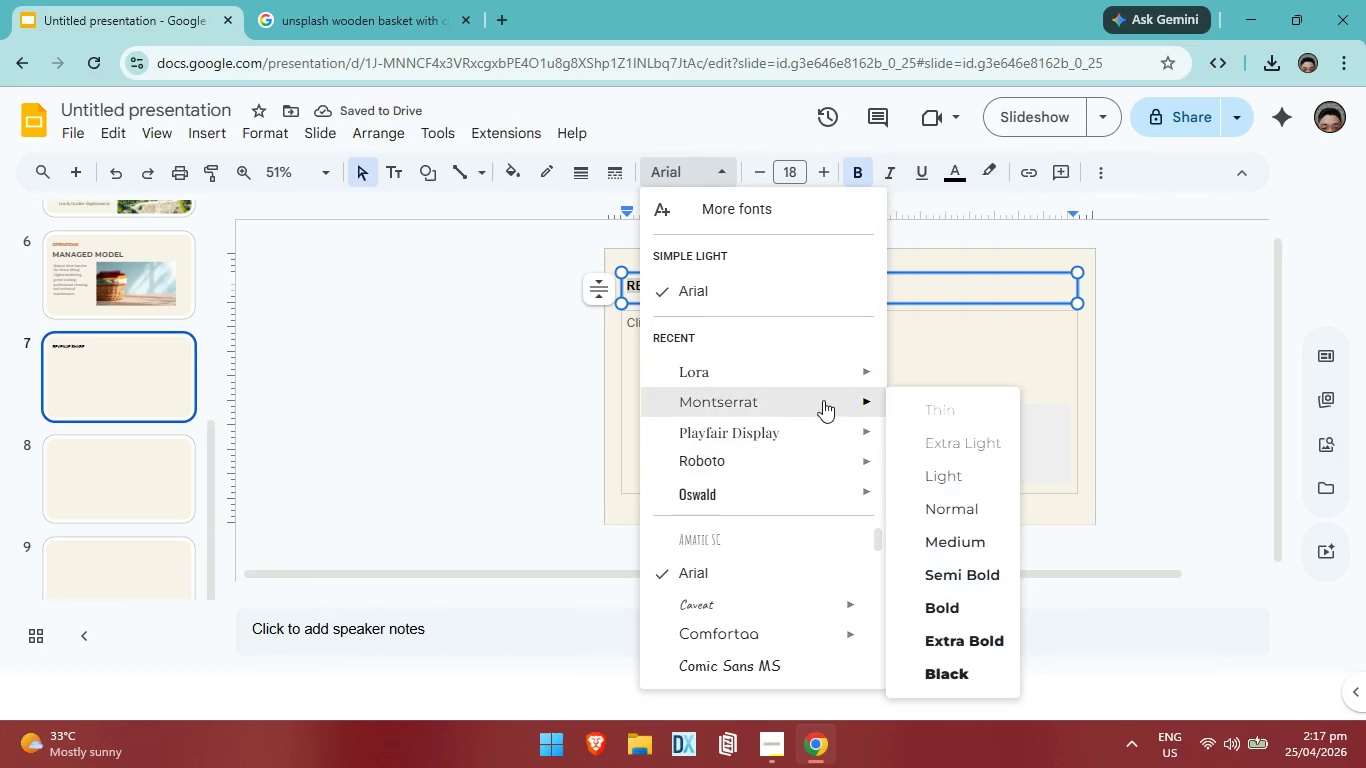 
left_click([959, 597])
 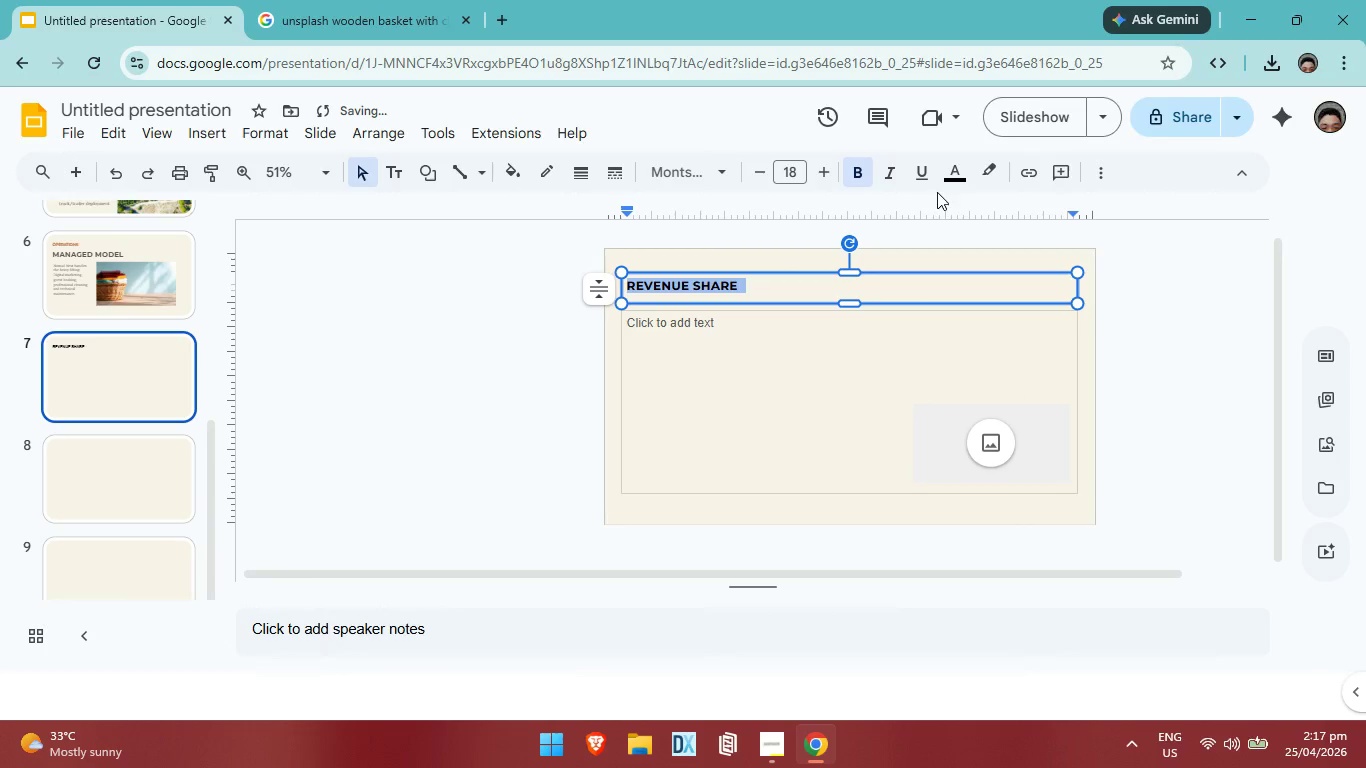 
left_click([956, 181])
 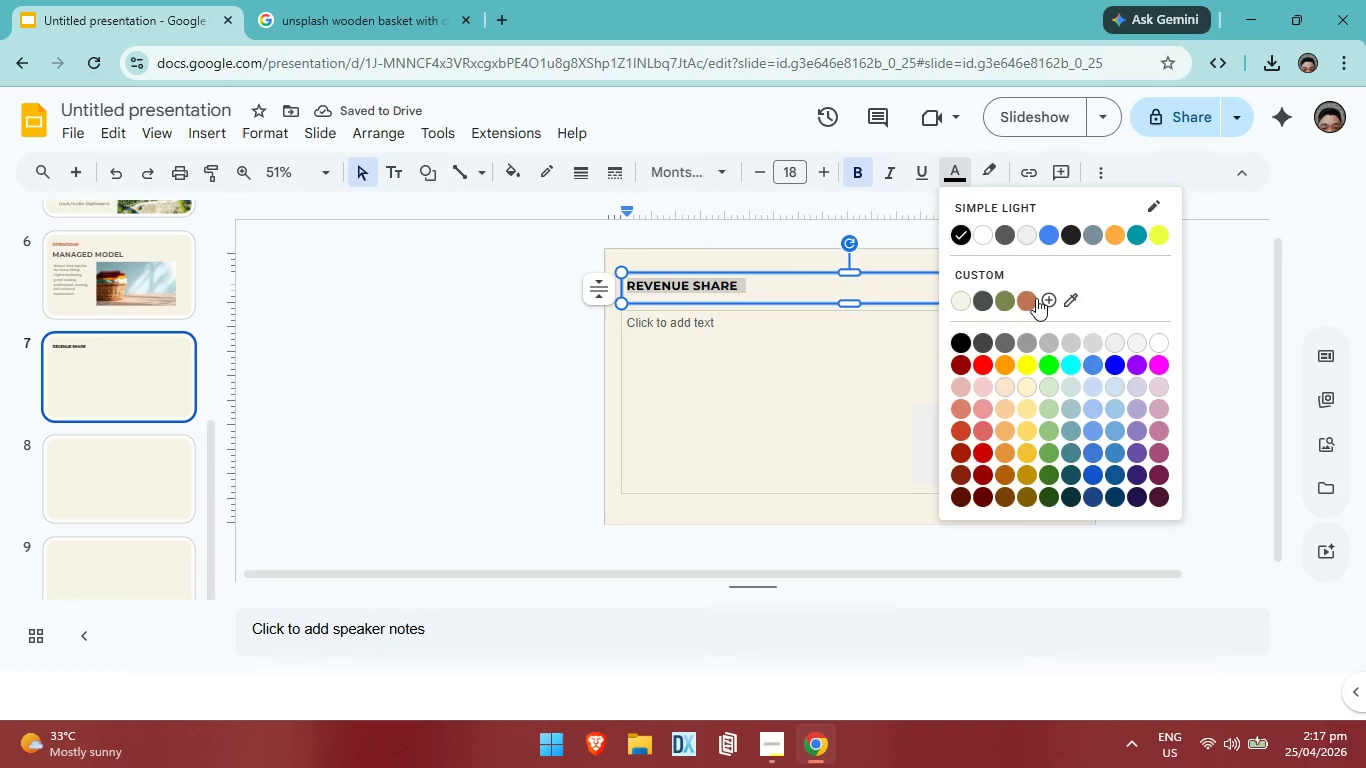 
left_click([1036, 298])
 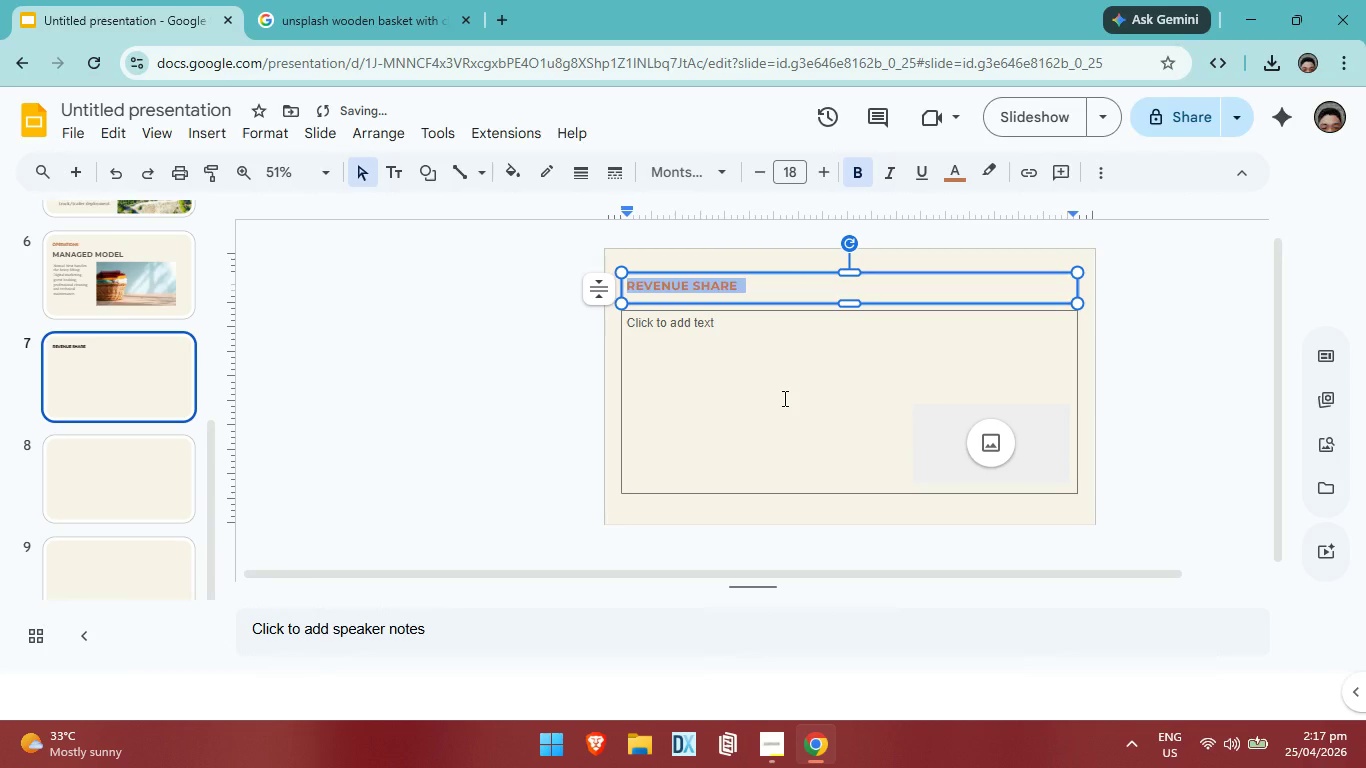 
key(Alt+AltLeft)
 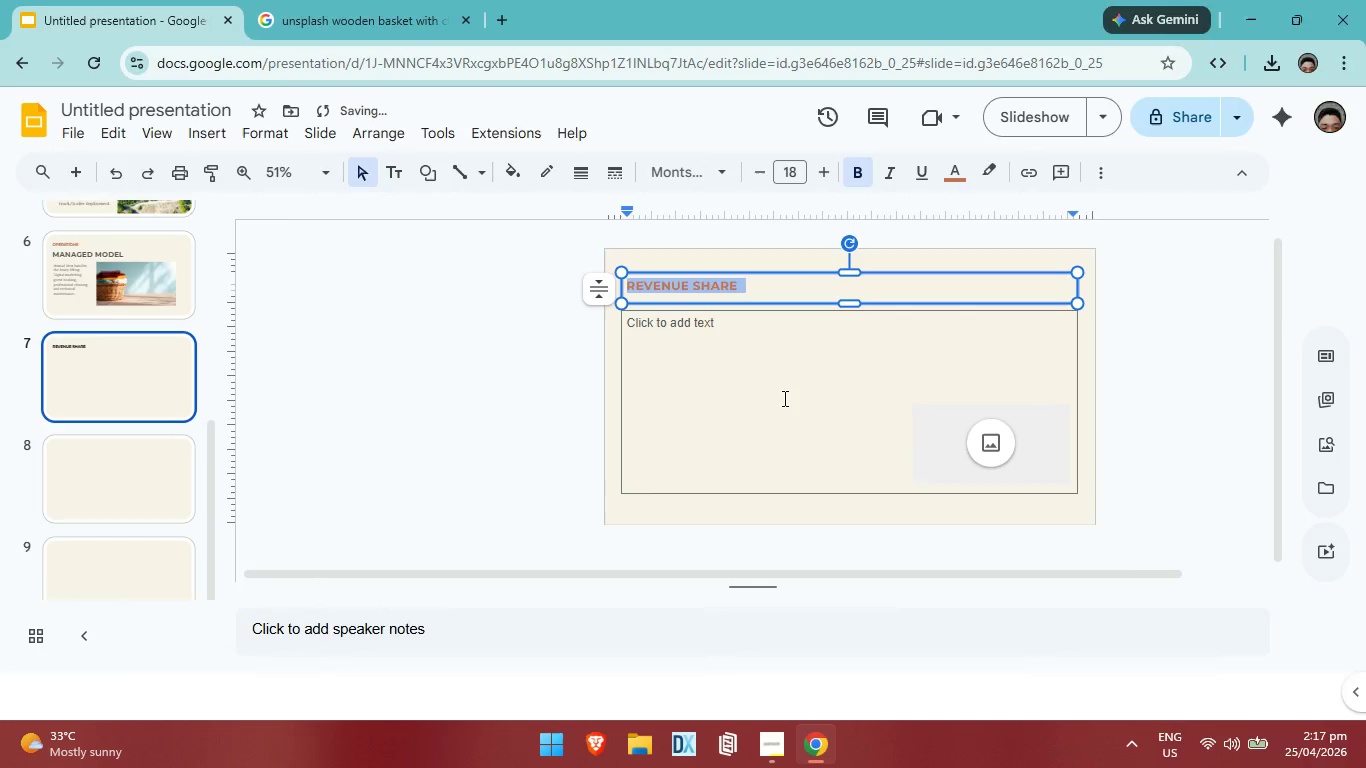 
key(Alt+Tab)